 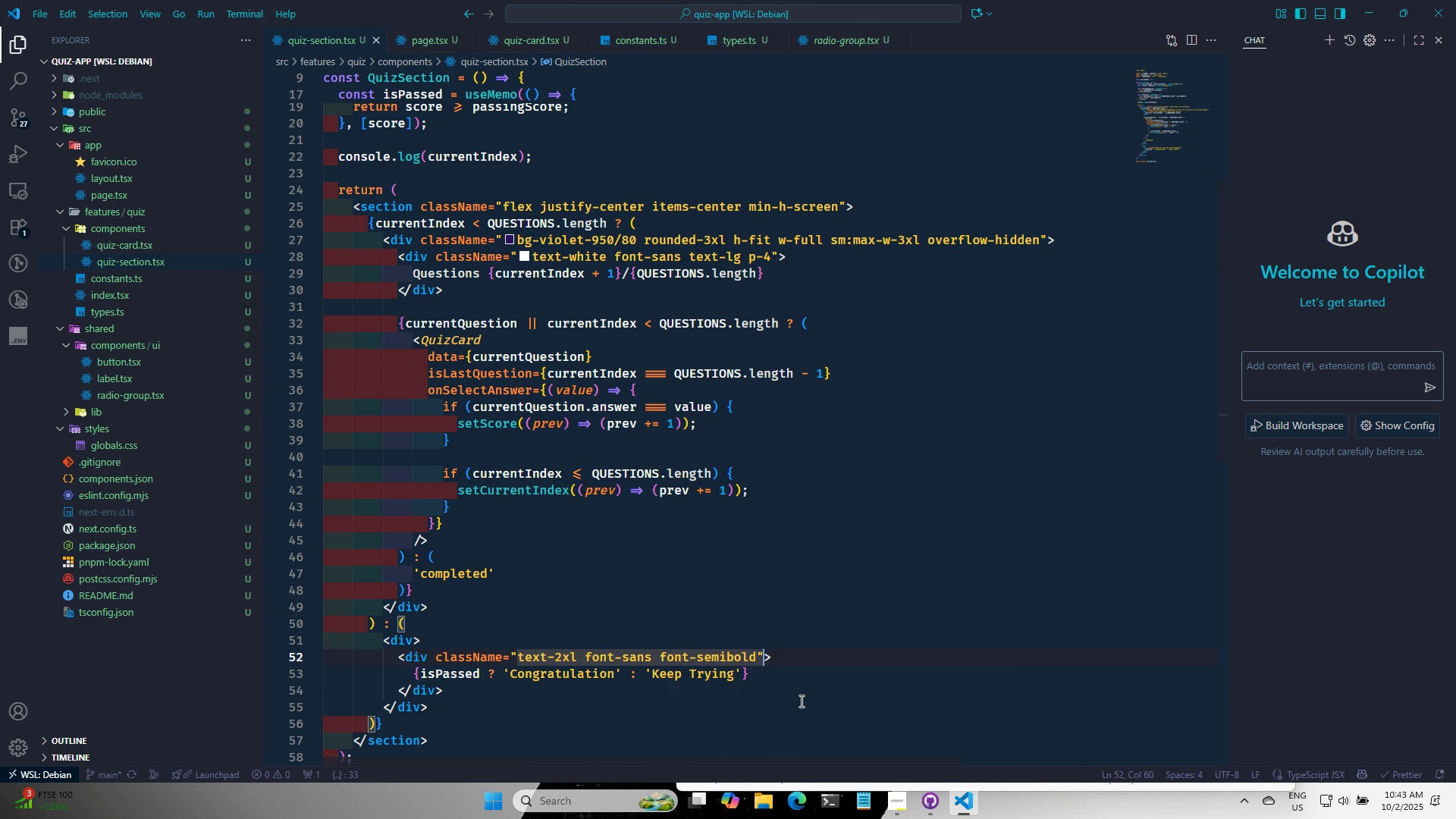 
key(Control+S)
 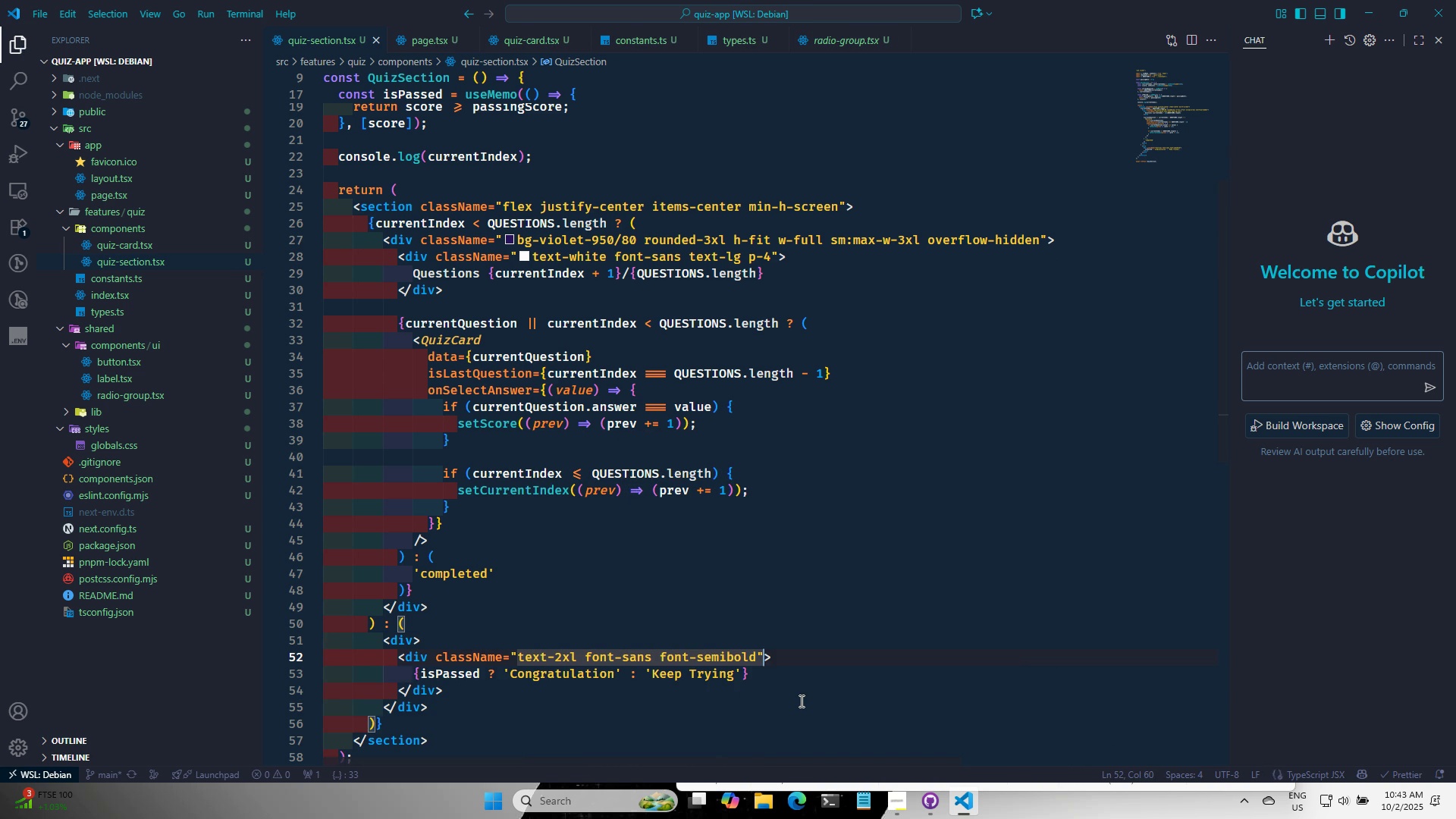 
key(Control+S)
 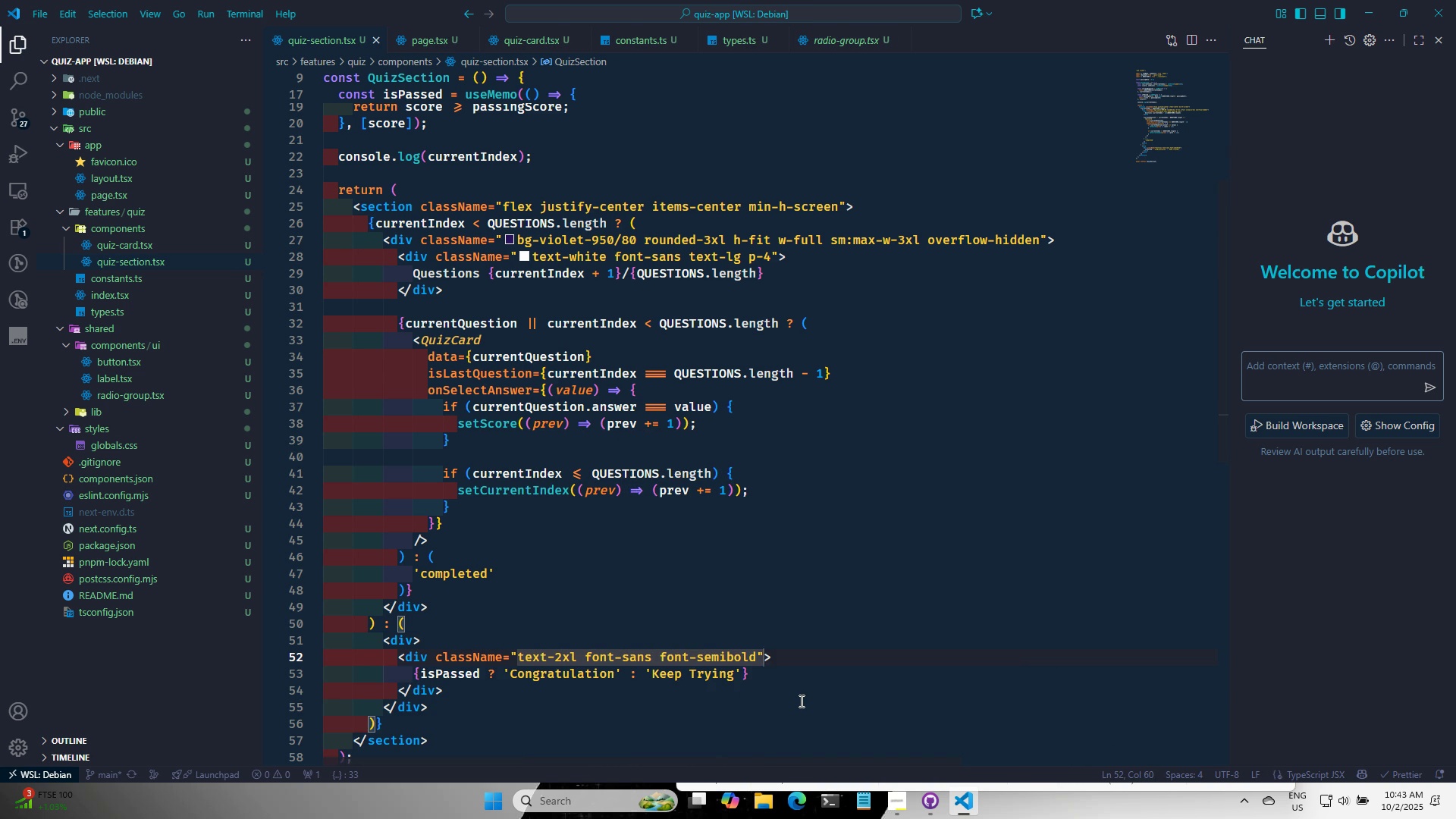 
key(Alt+AltLeft)
 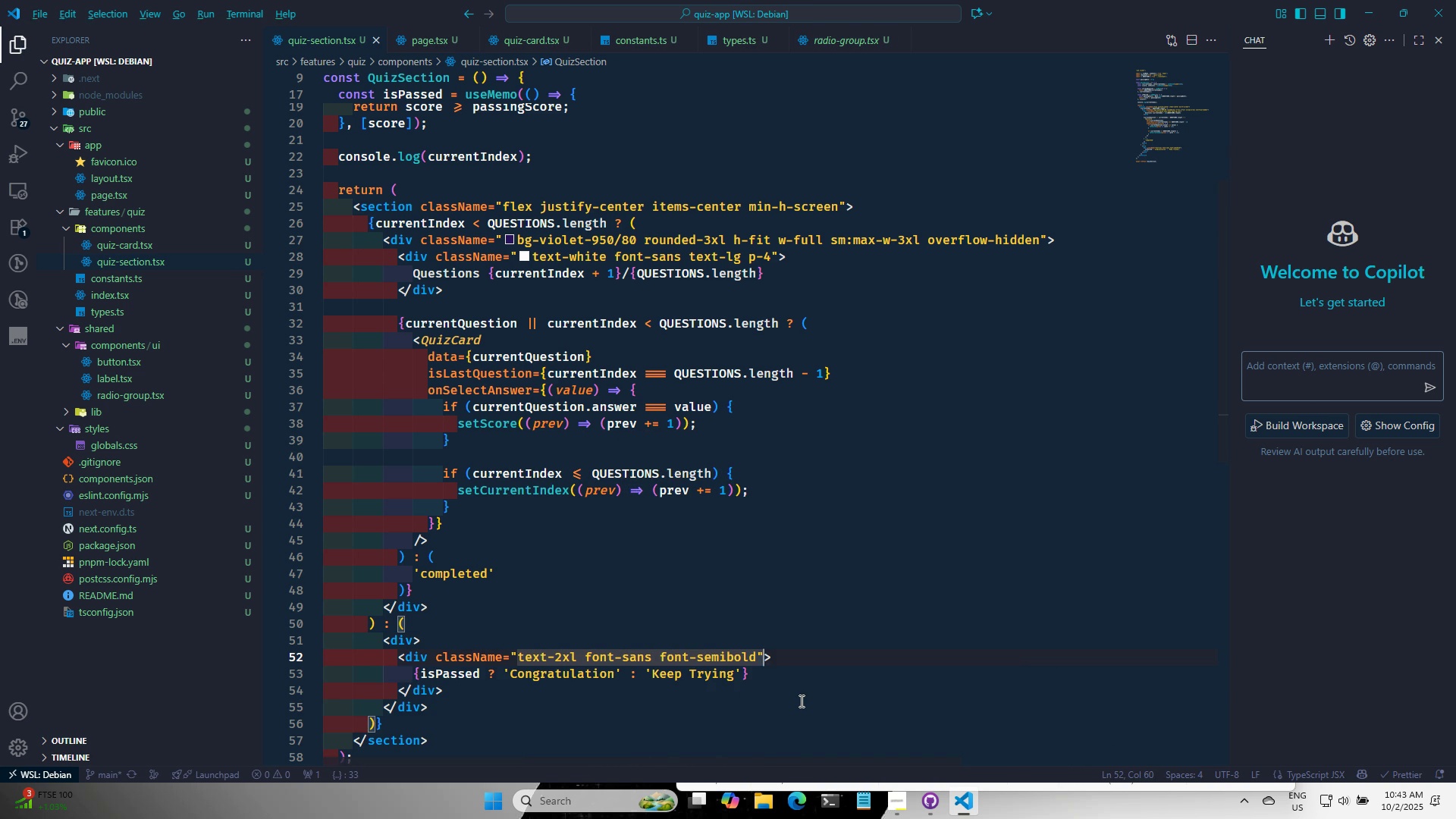 
key(Alt+Tab)
 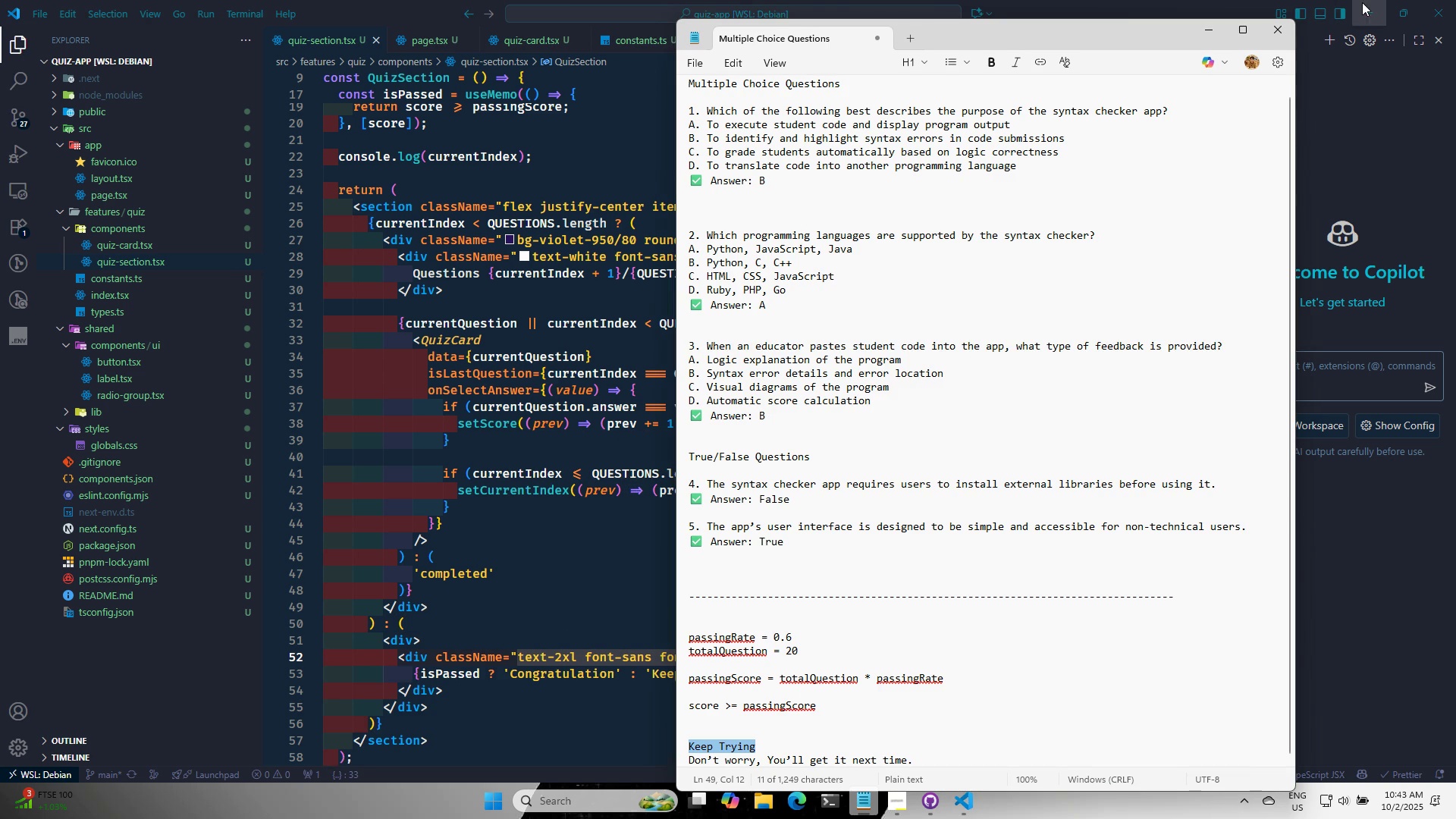 
left_click([1370, 2])
 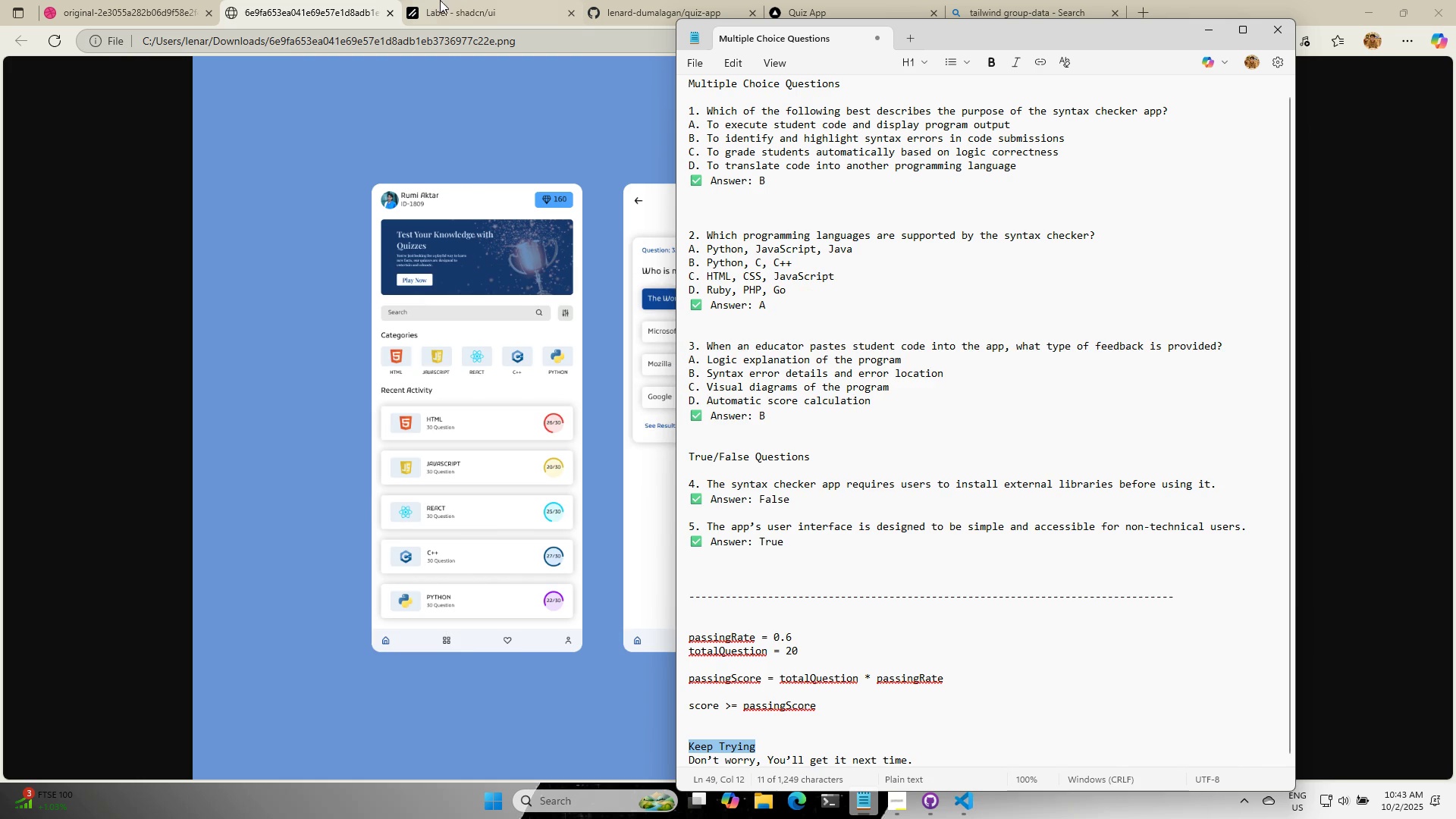 
left_click([502, 0])
 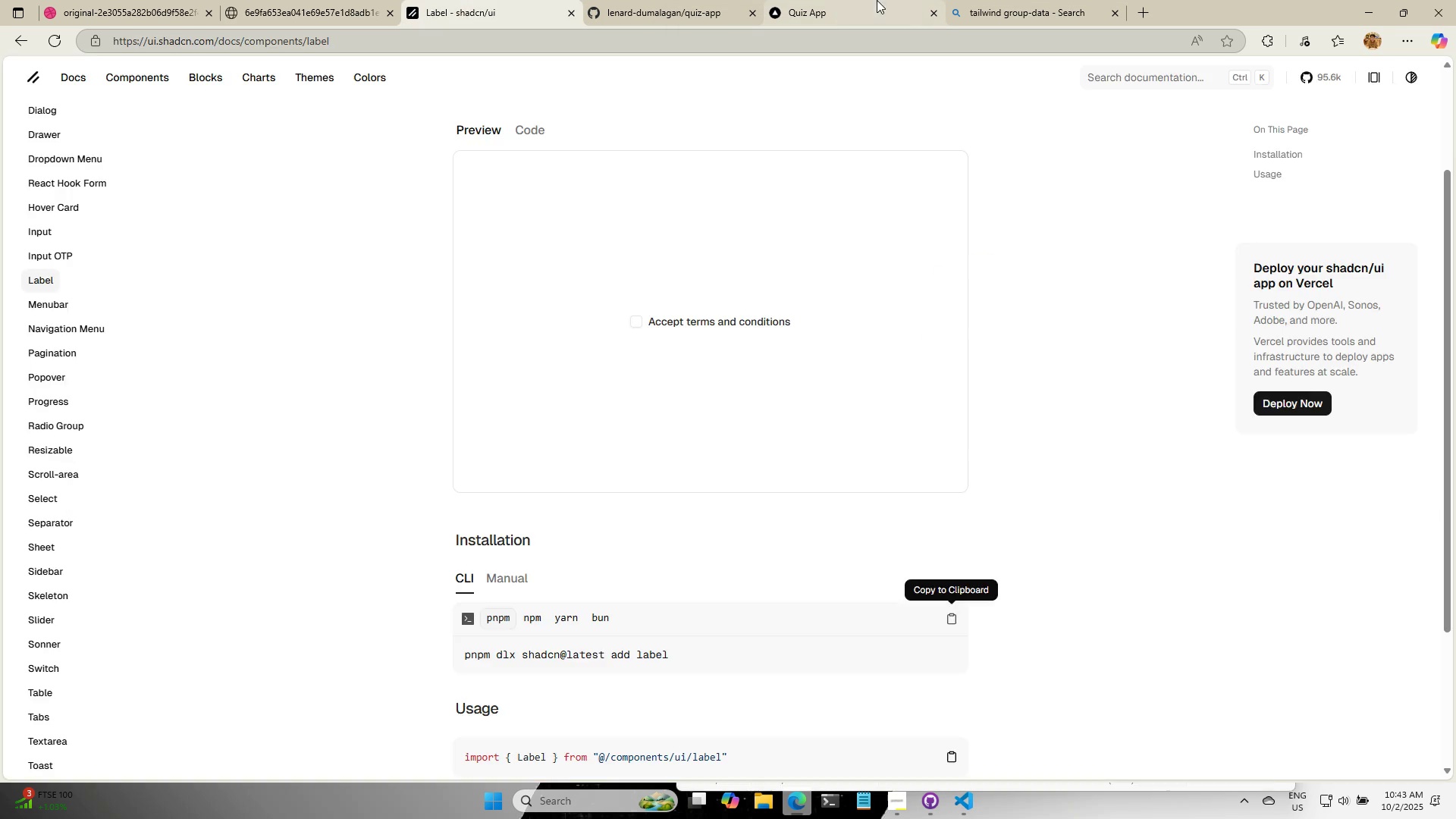 
double_click([877, 0])
 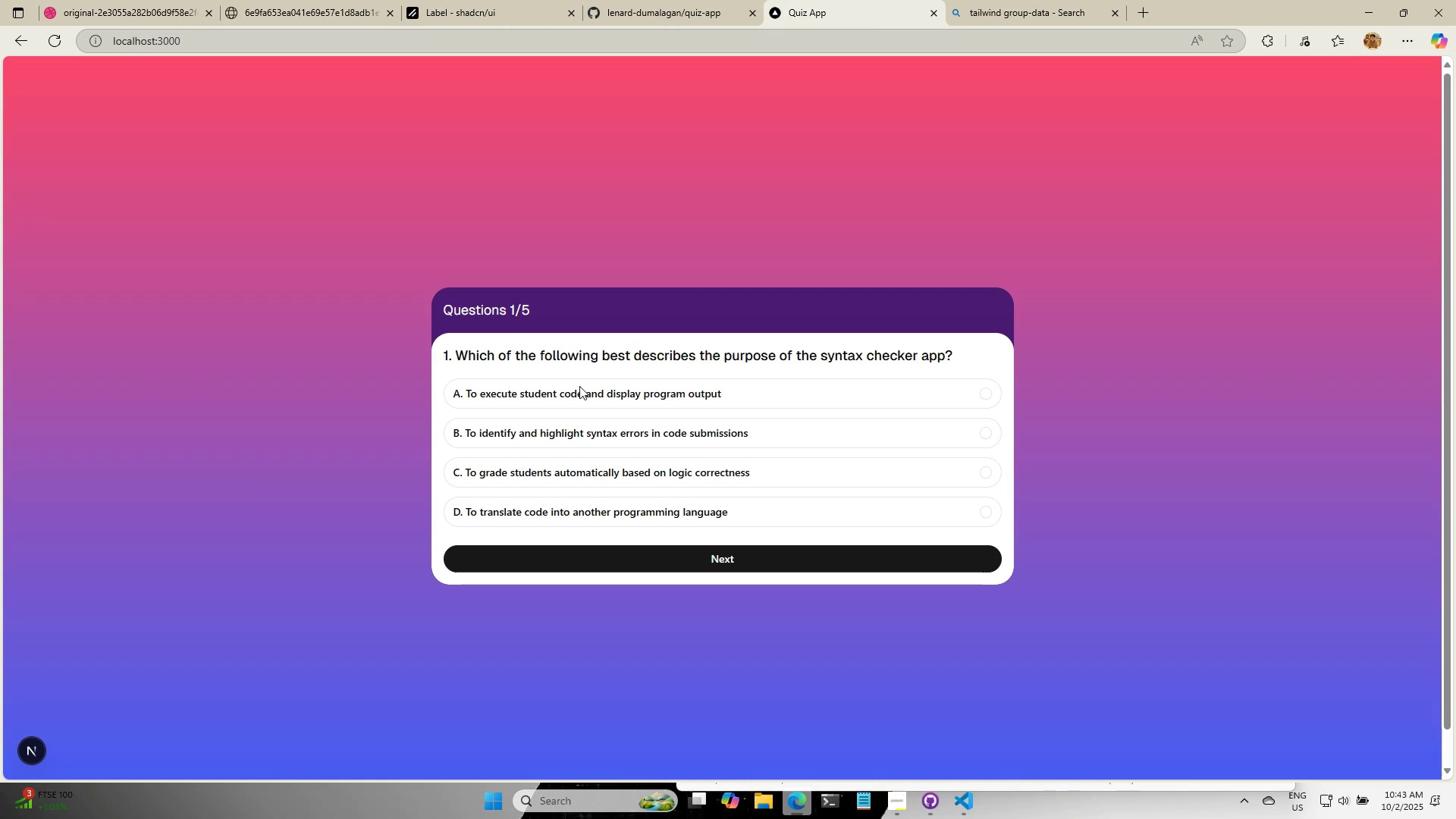 
left_click([579, 386])
 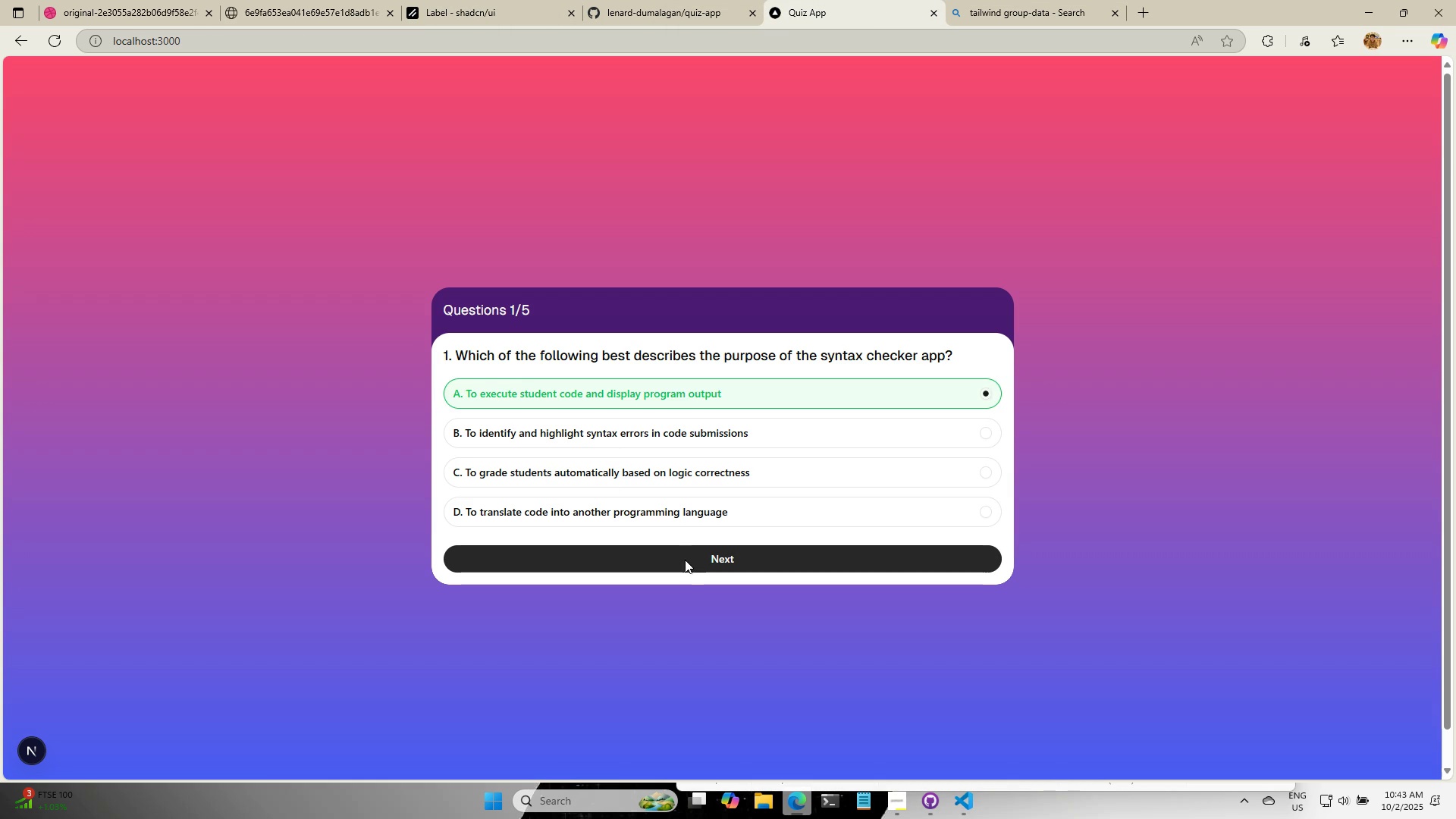 
left_click([686, 560])
 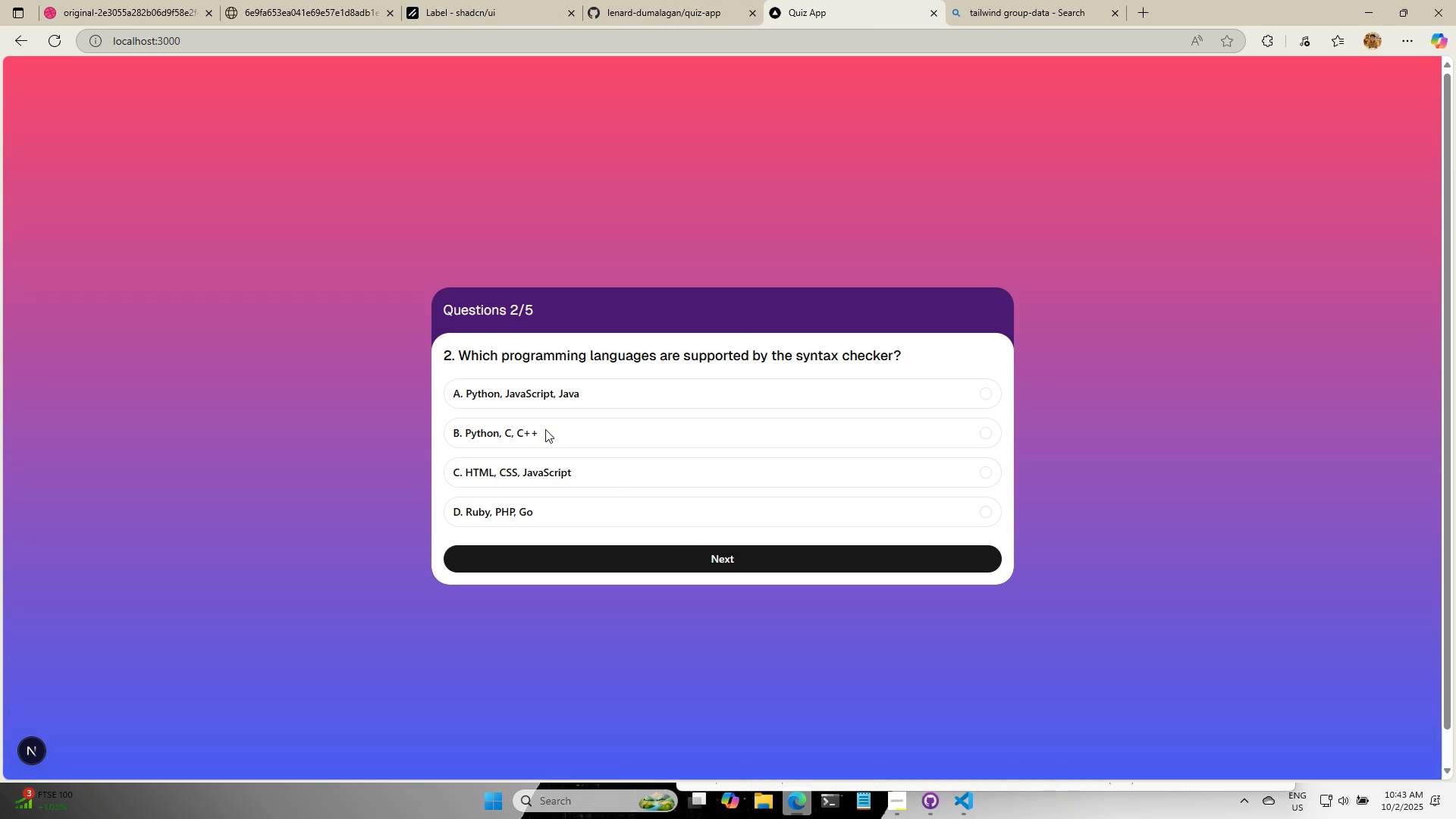 
left_click([545, 429])
 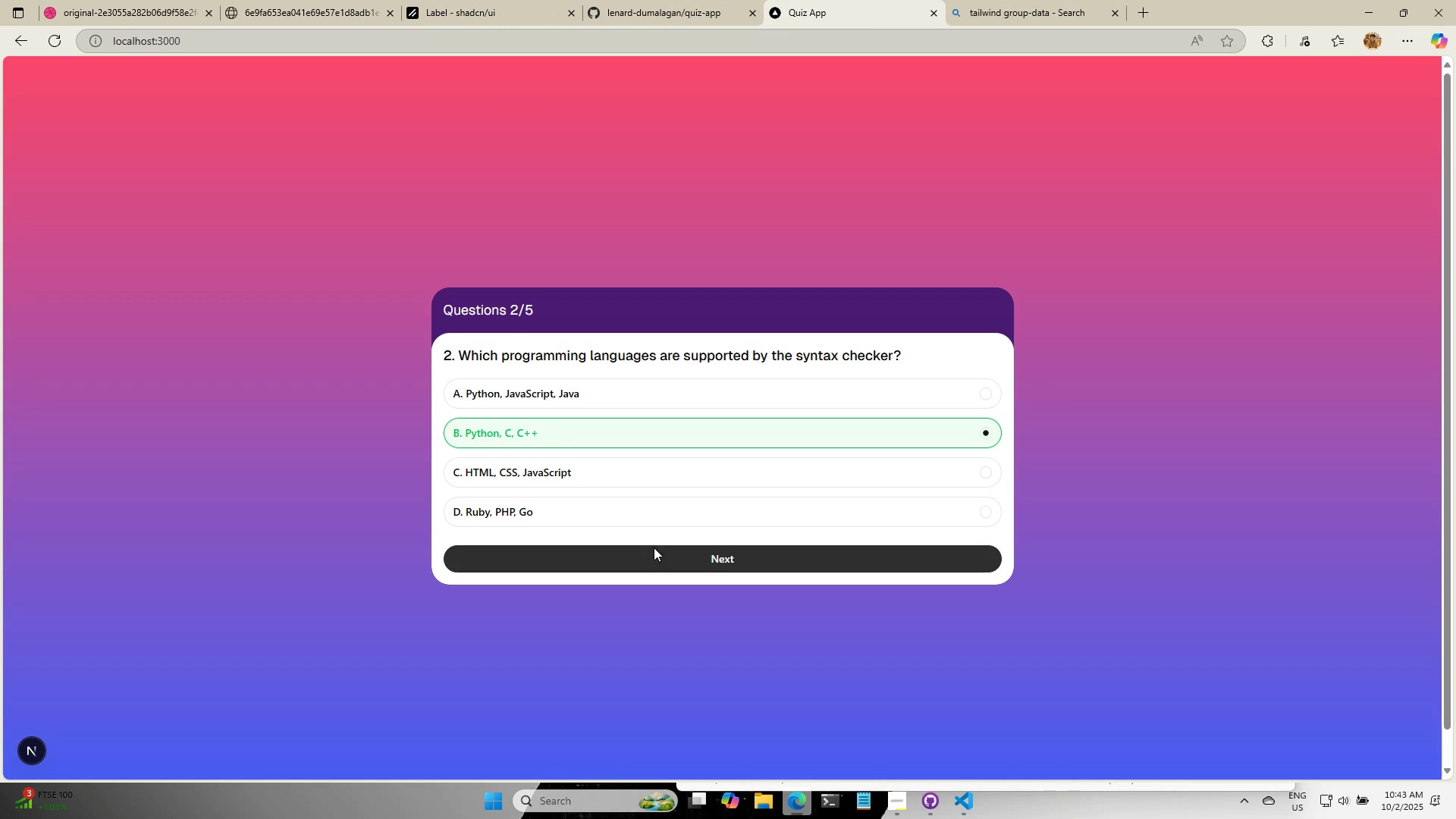 
left_click([654, 548])
 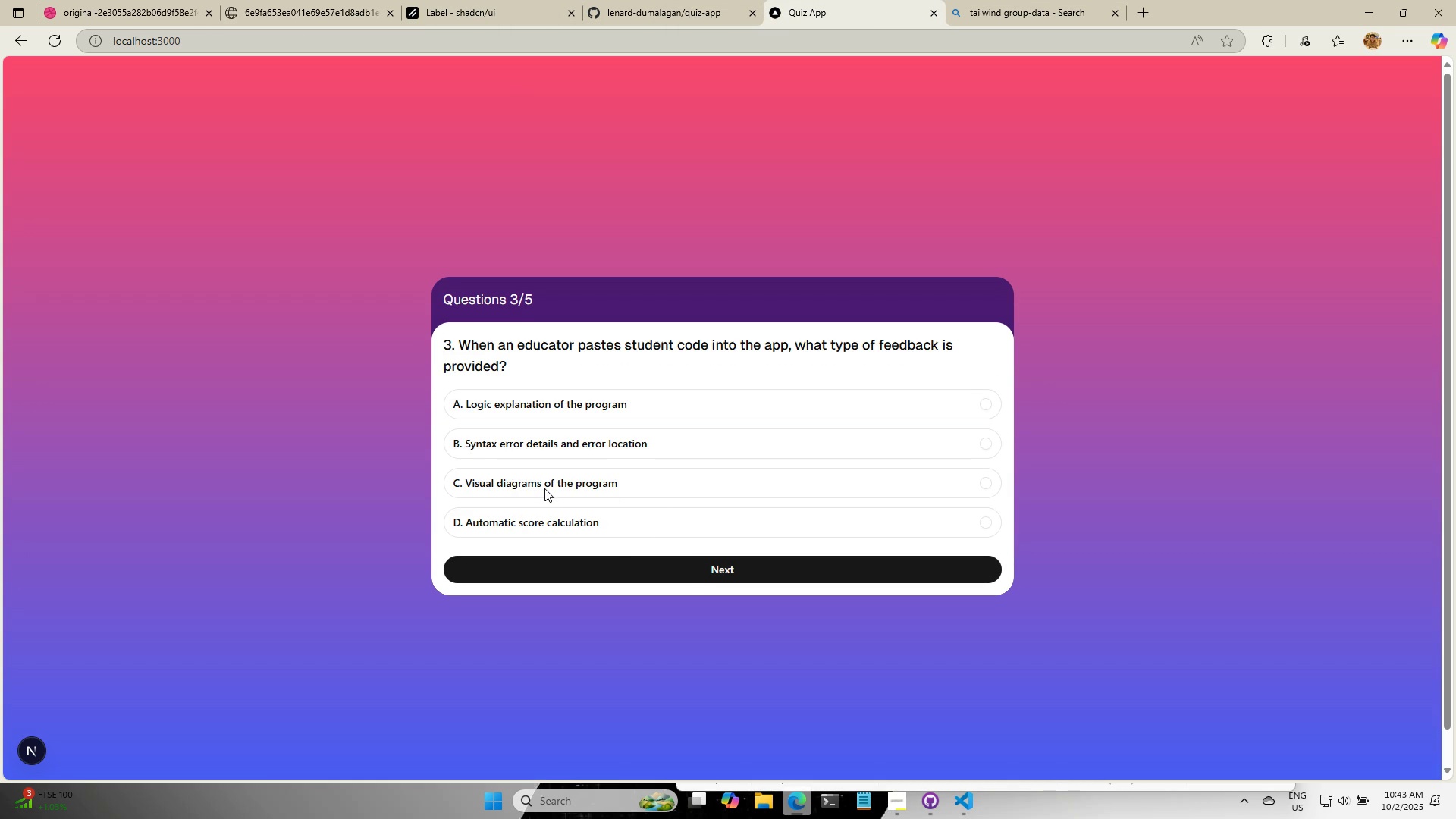 
left_click([544, 488])
 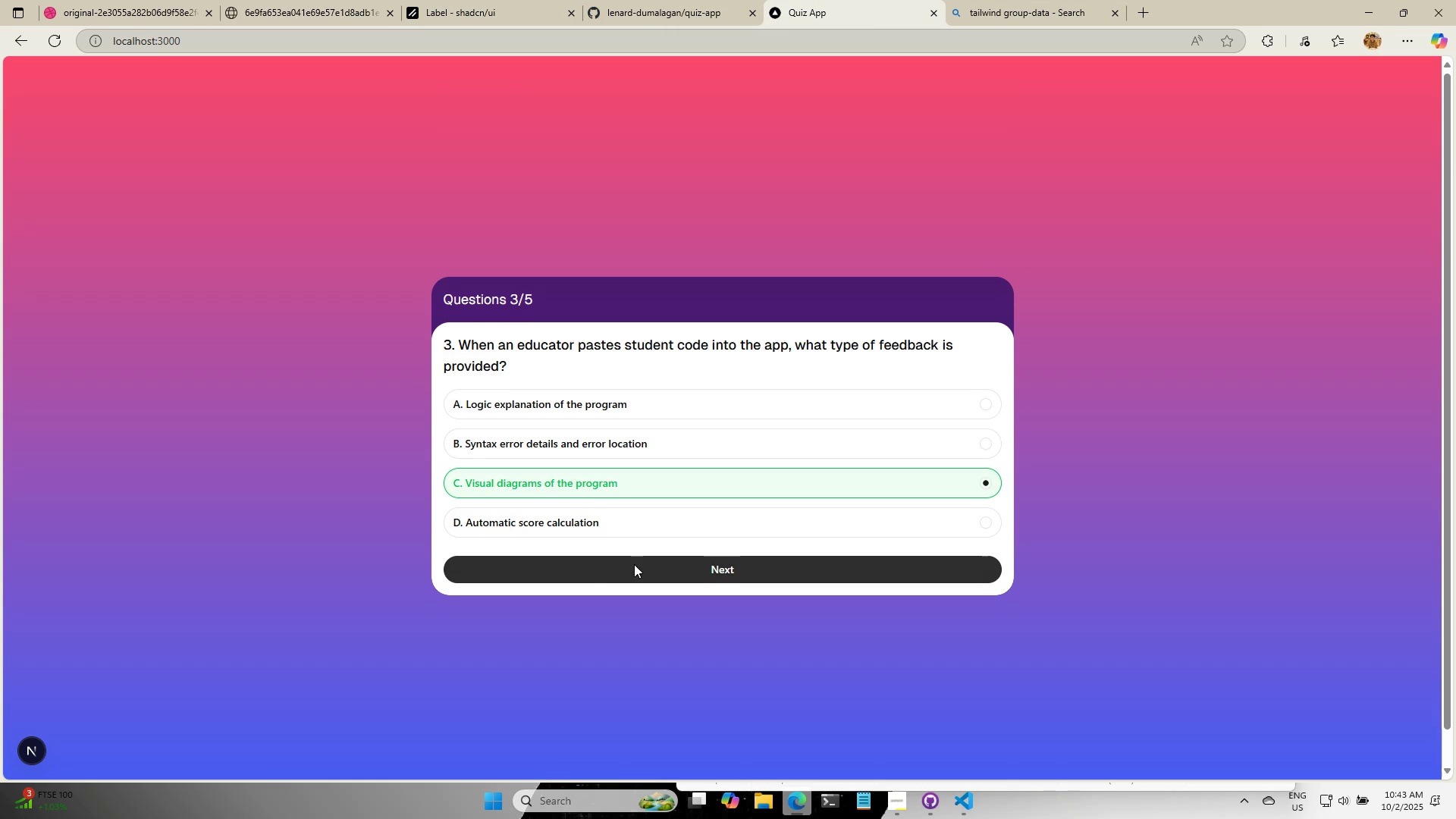 
left_click([634, 564])
 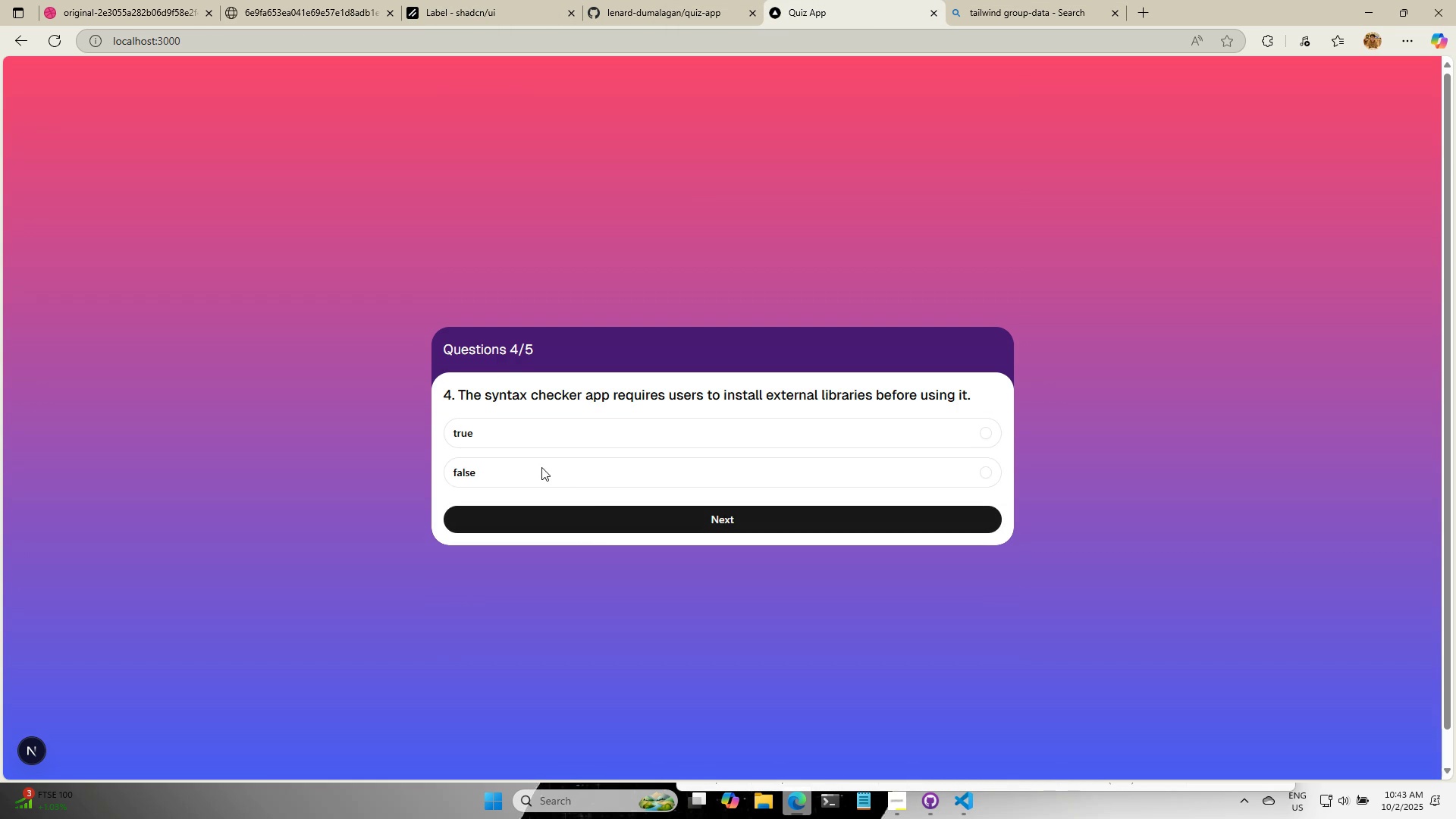 
left_click([541, 466])
 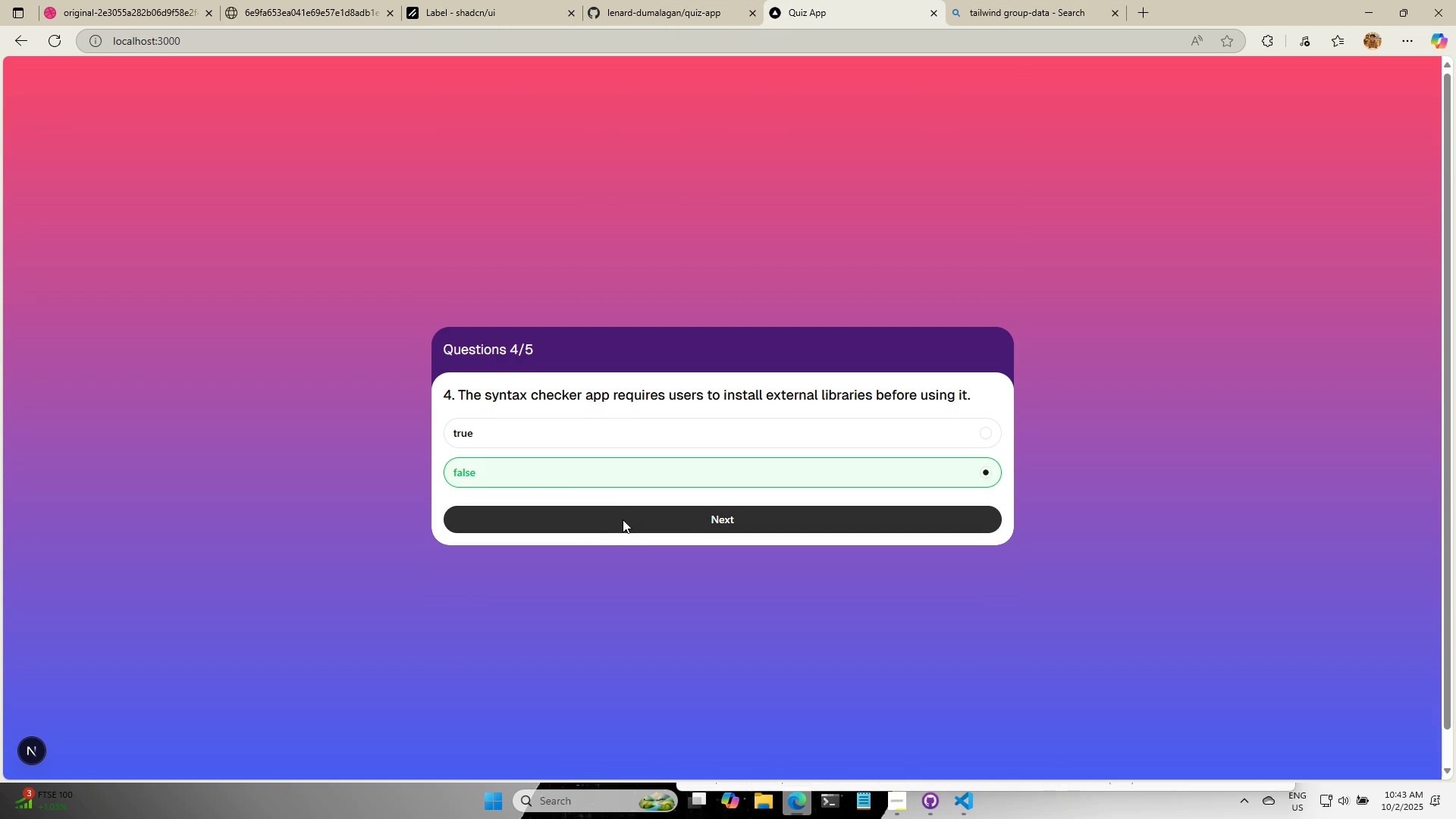 
left_click([623, 519])
 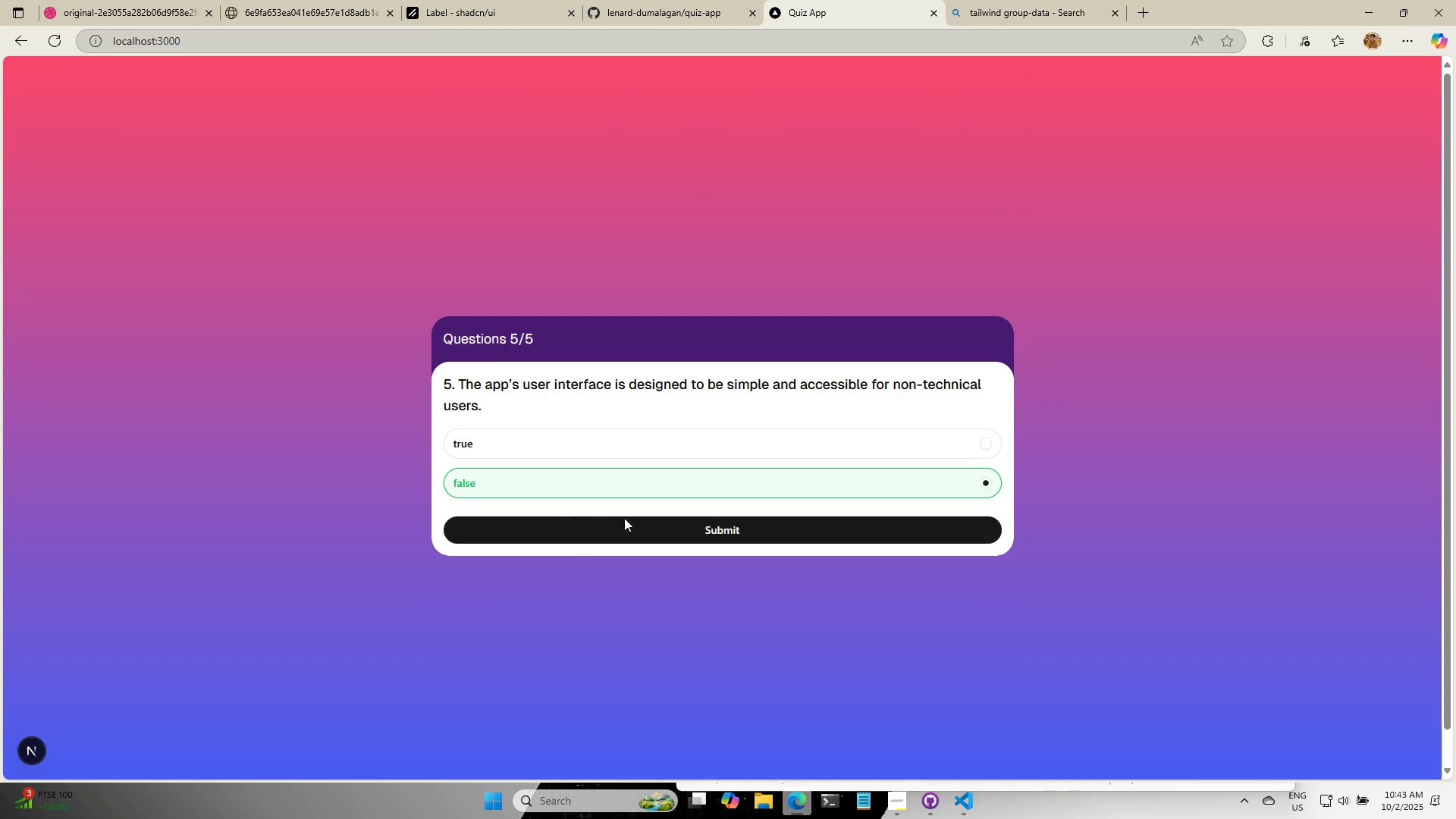 
double_click([628, 524])
 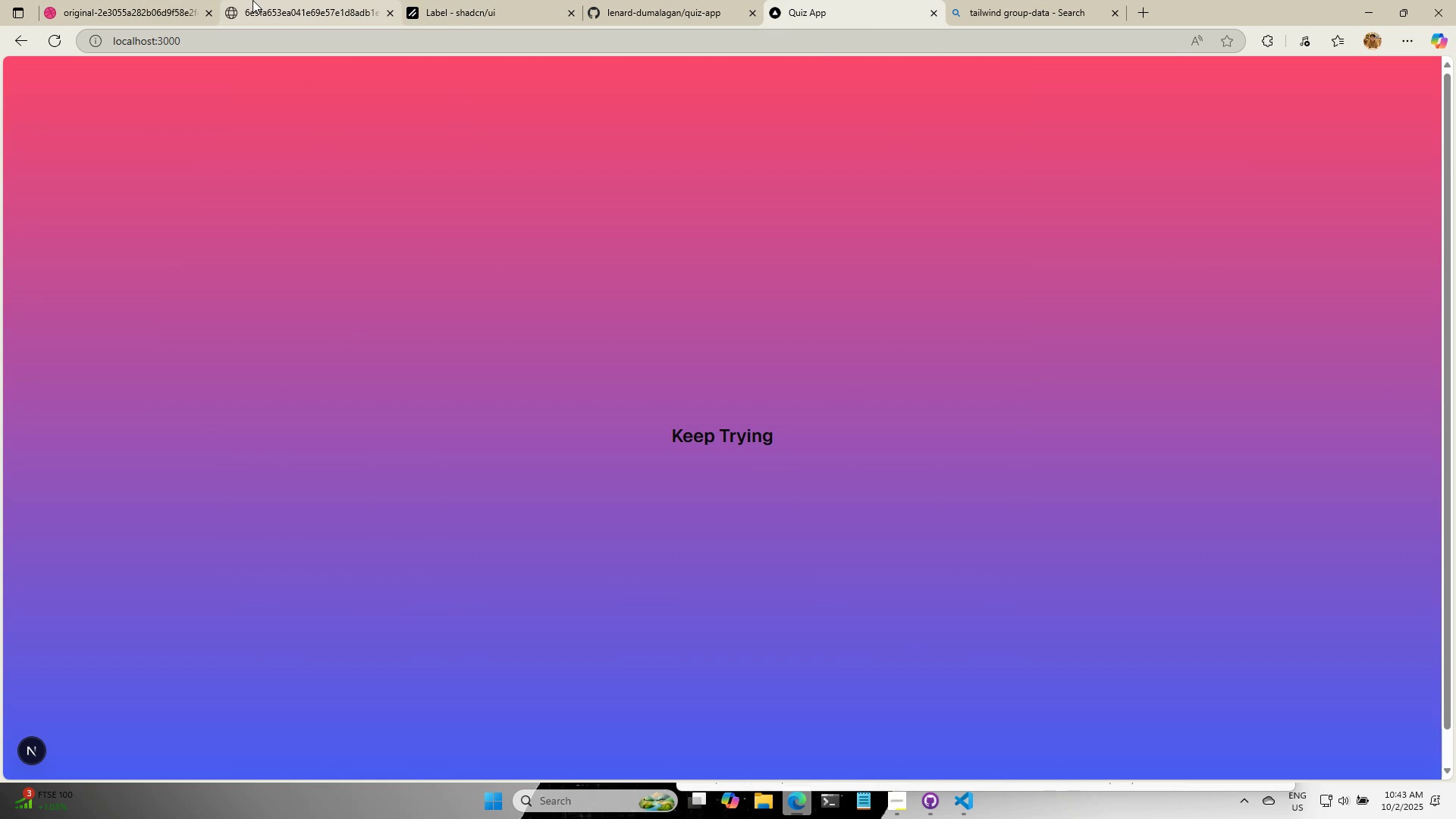 
wait(6.52)
 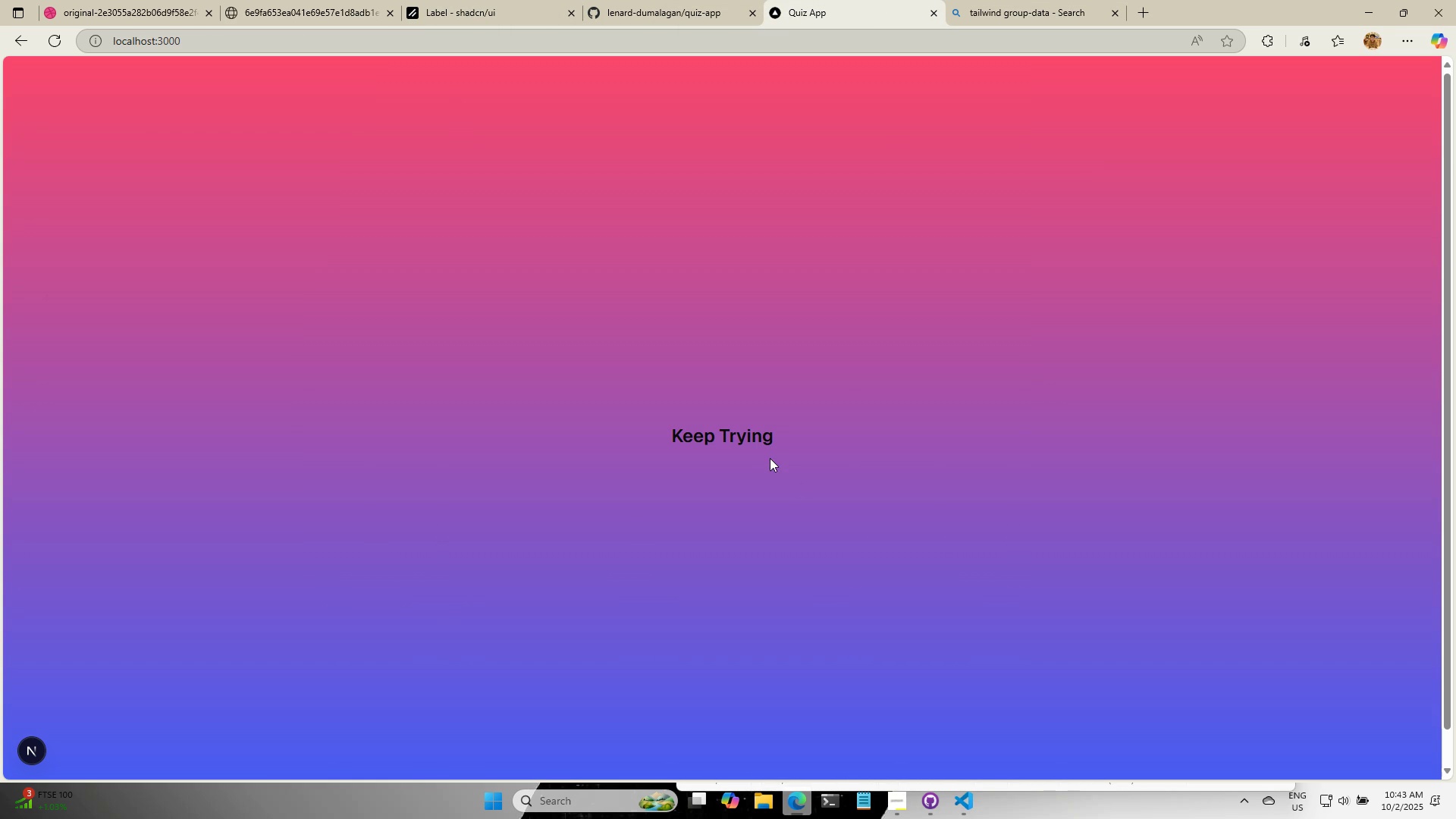 
left_click([157, 0])
 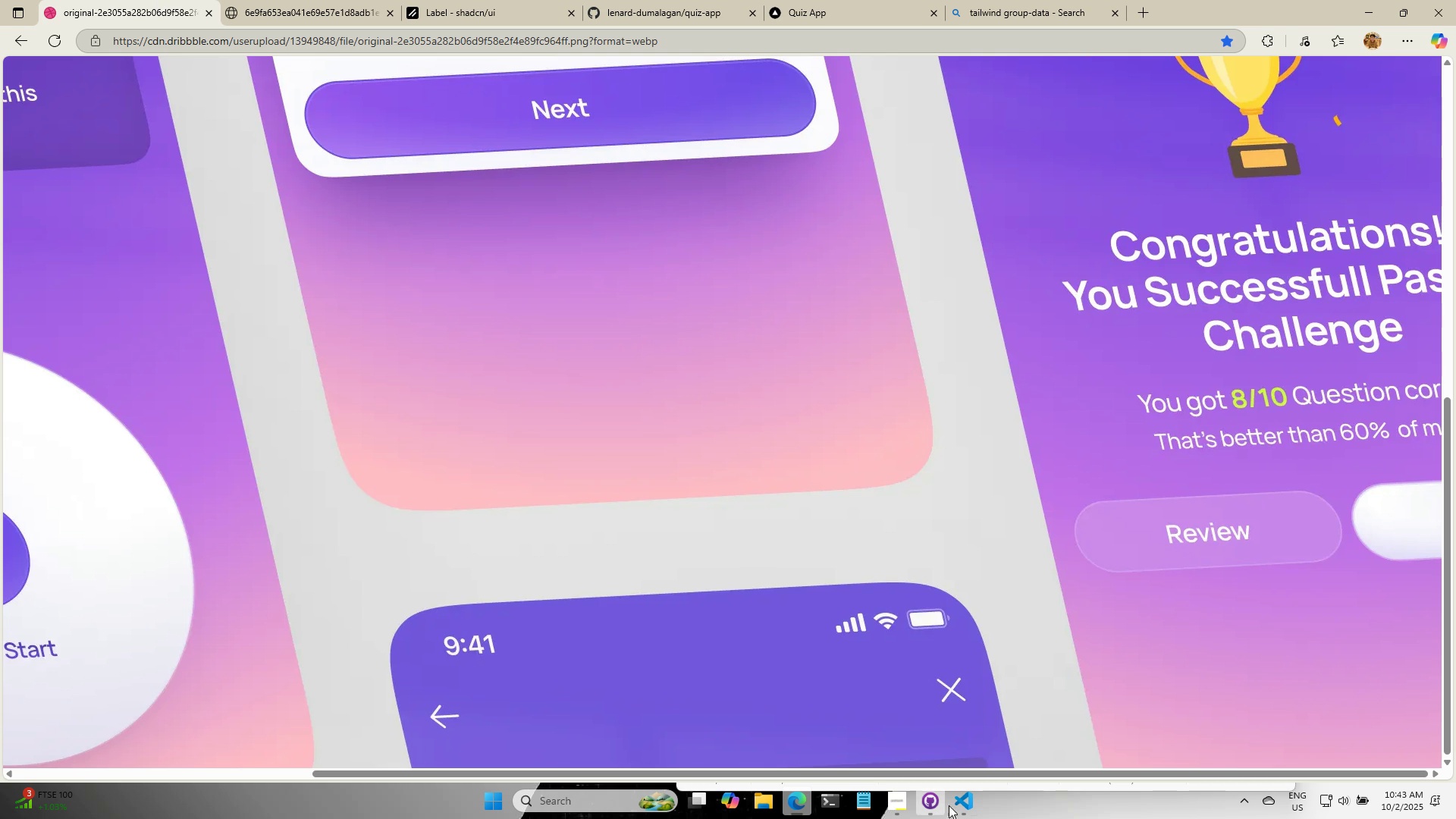 
left_click([962, 807])
 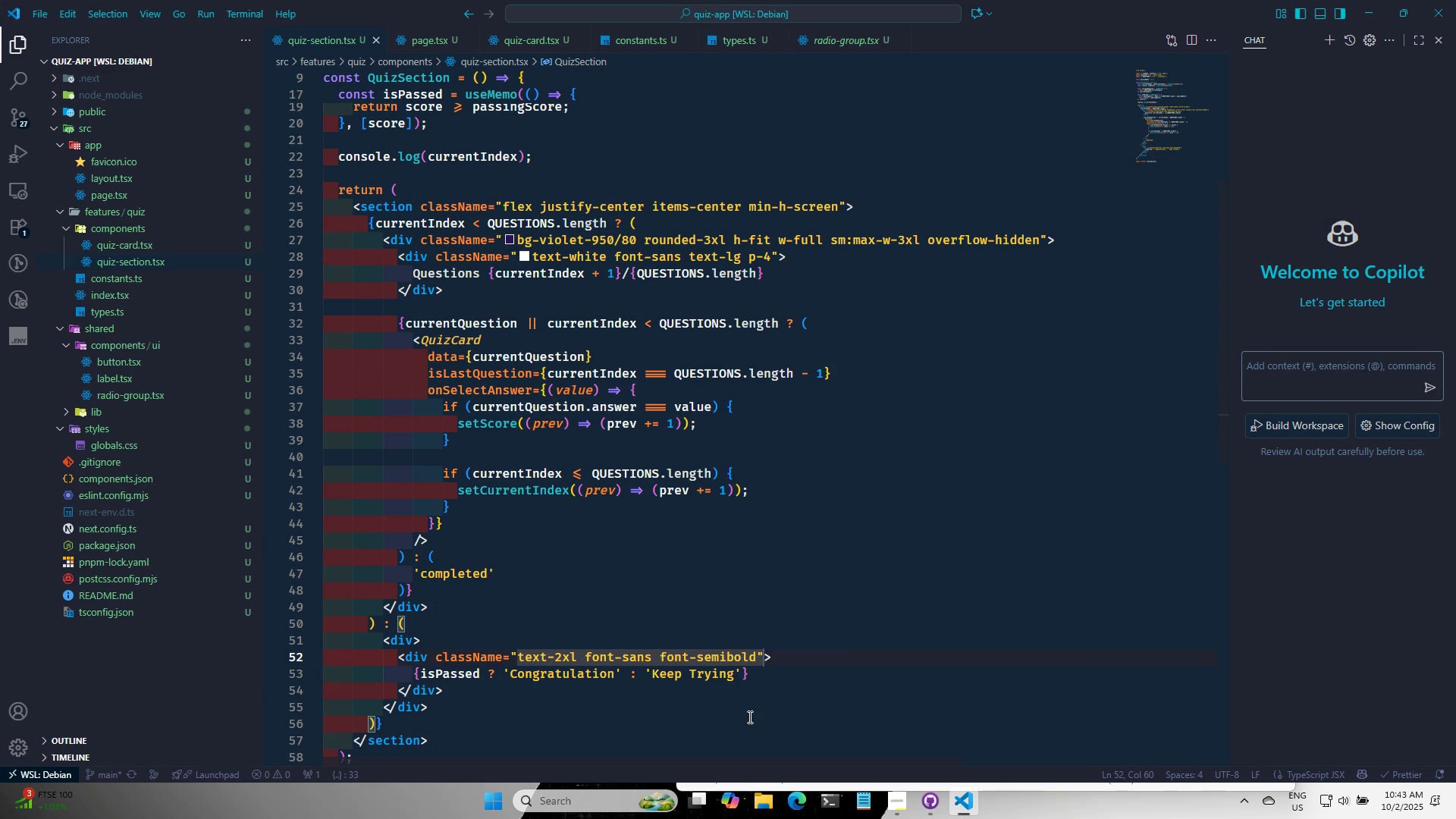 
left_click([727, 692])
 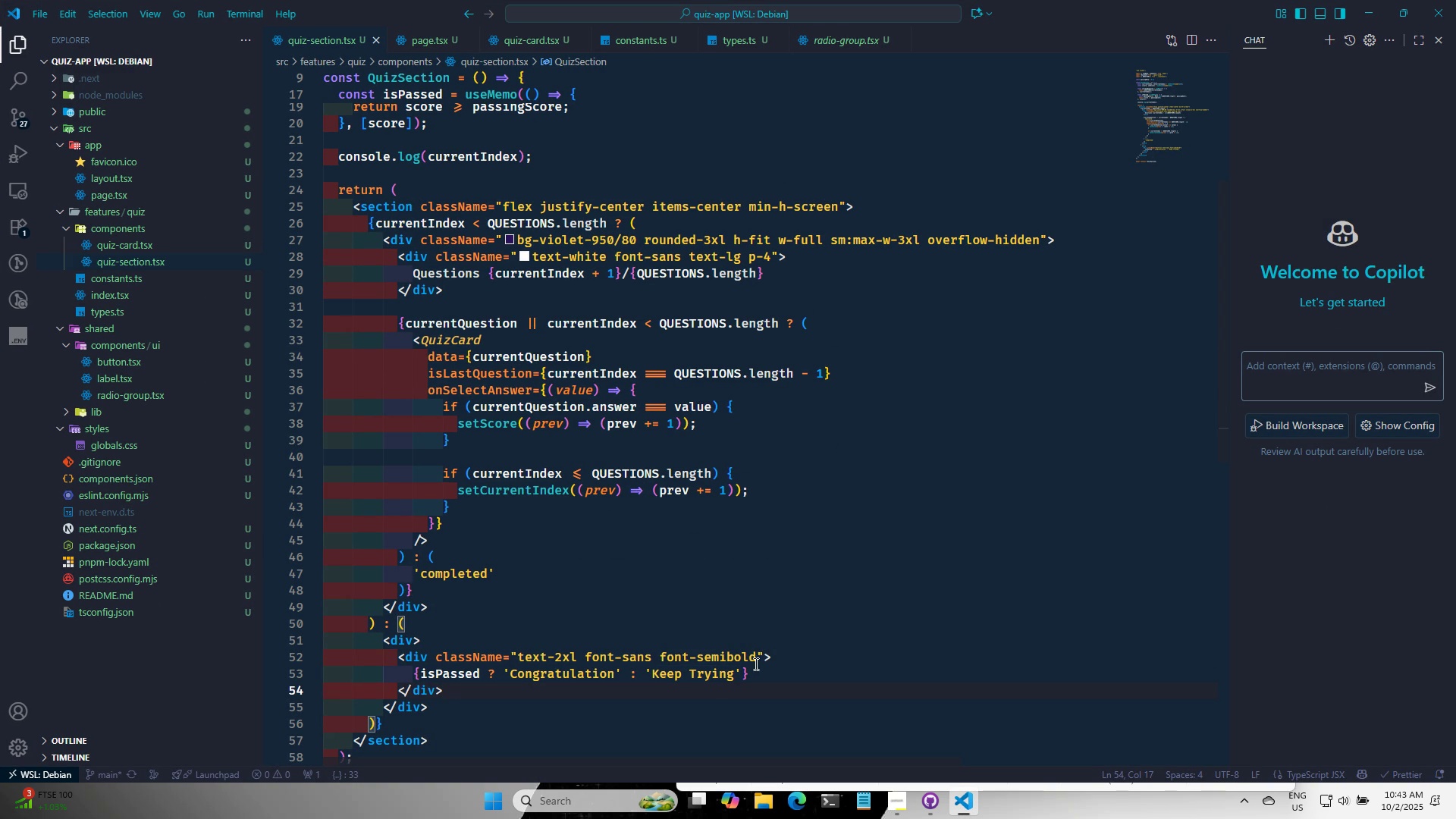 
left_click([755, 664])
 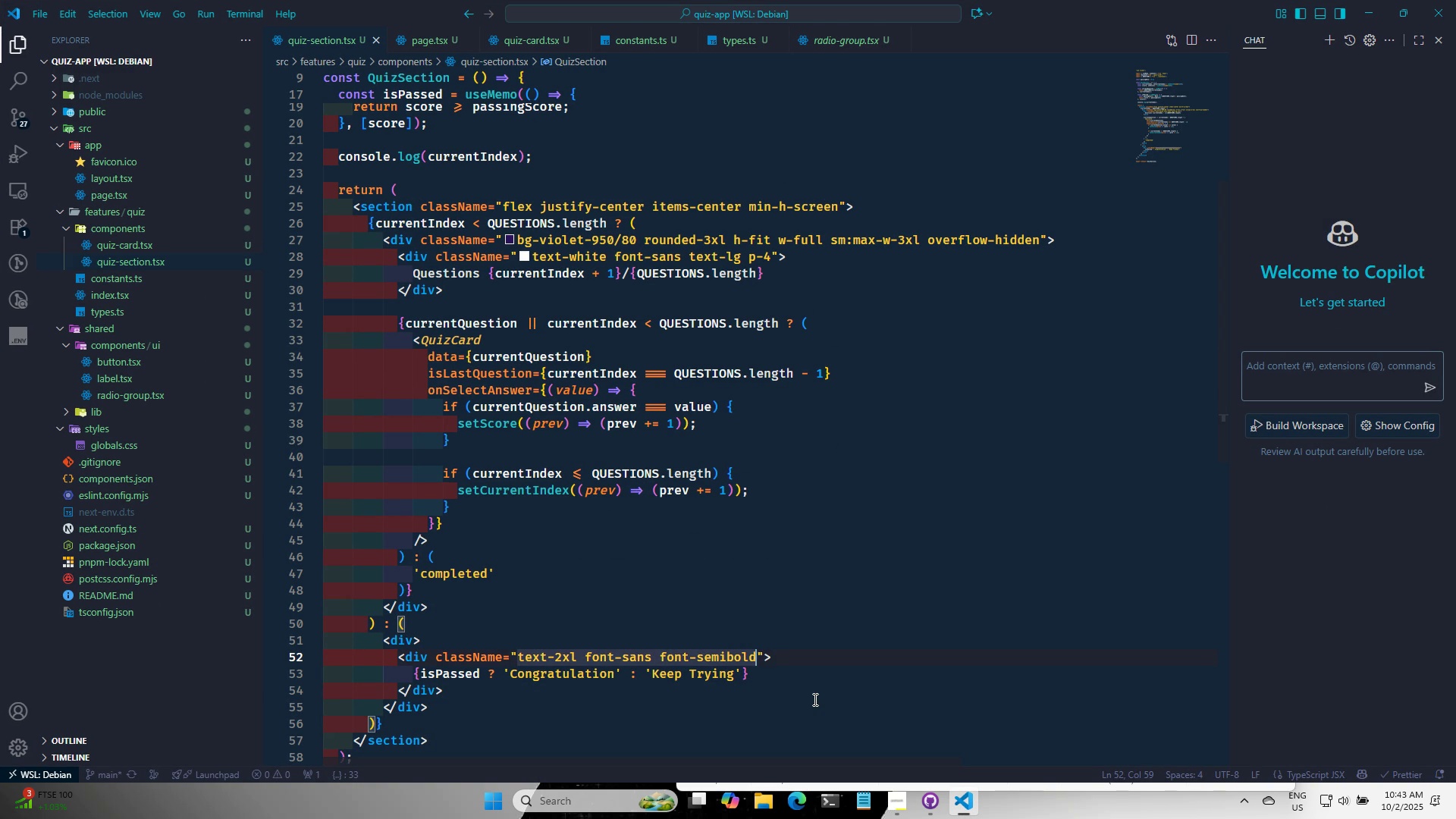 
type( text-w)
 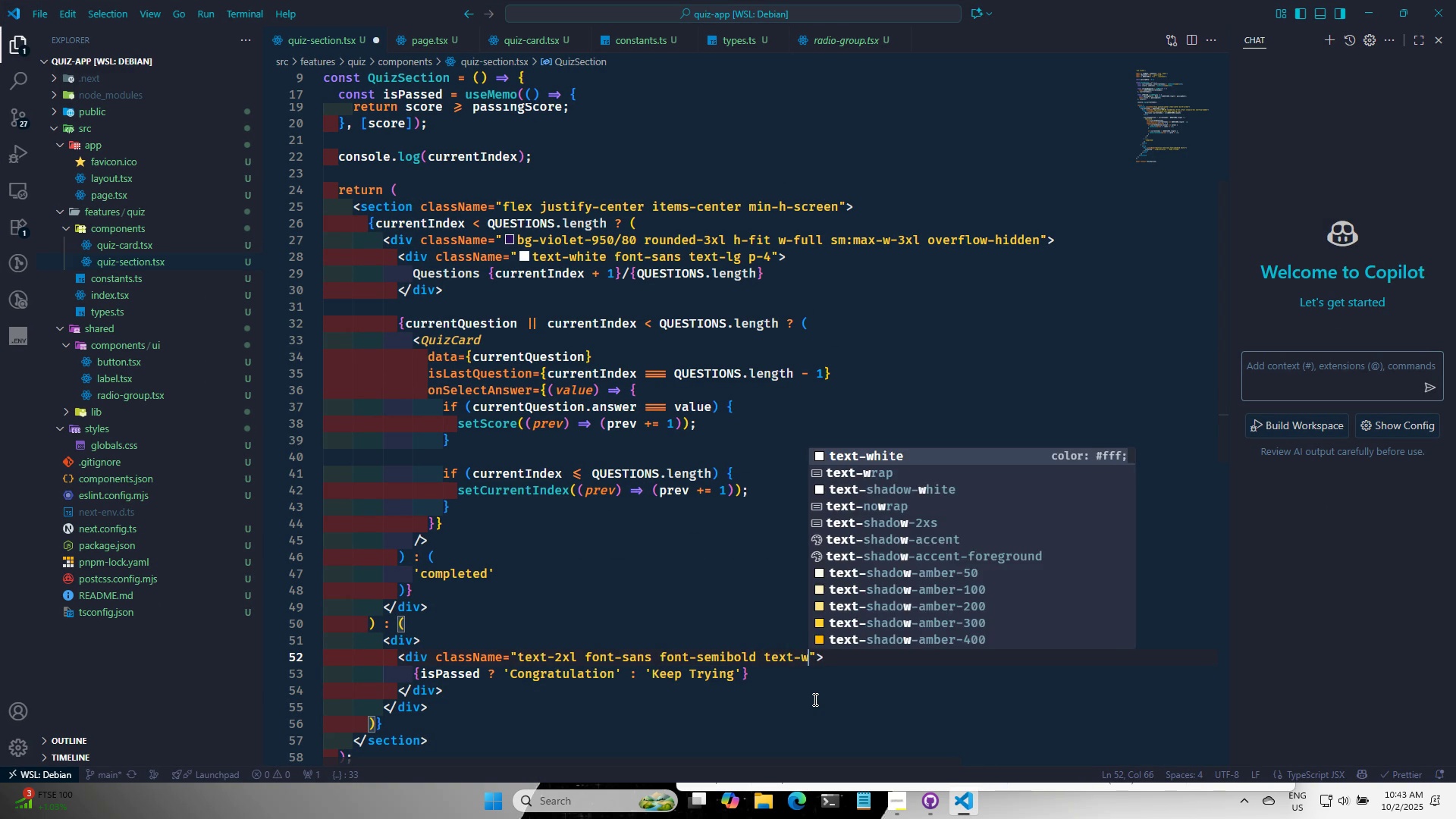 
key(Enter)